 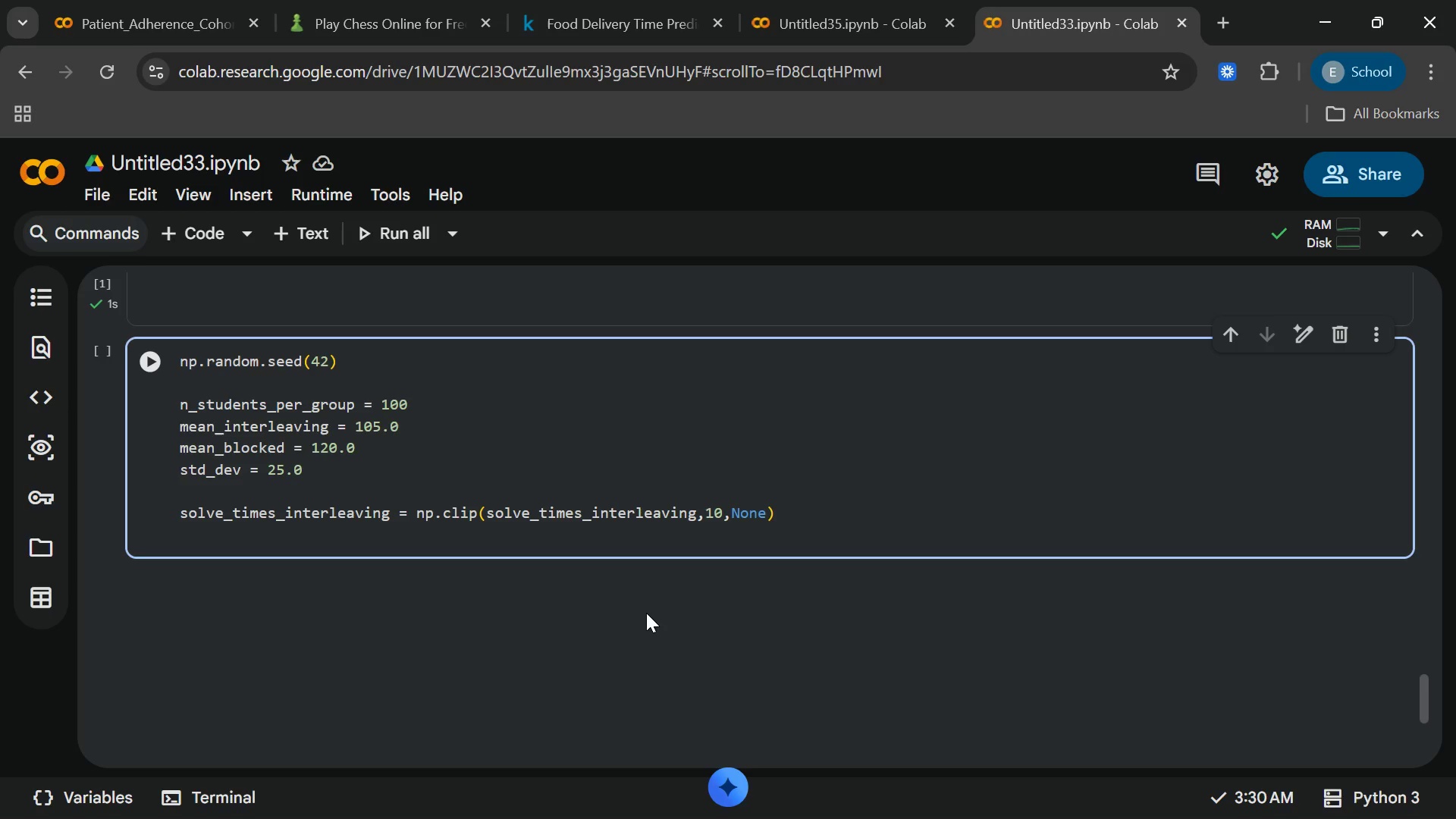 
hold_key(key=ShiftRight, duration=1.0)
 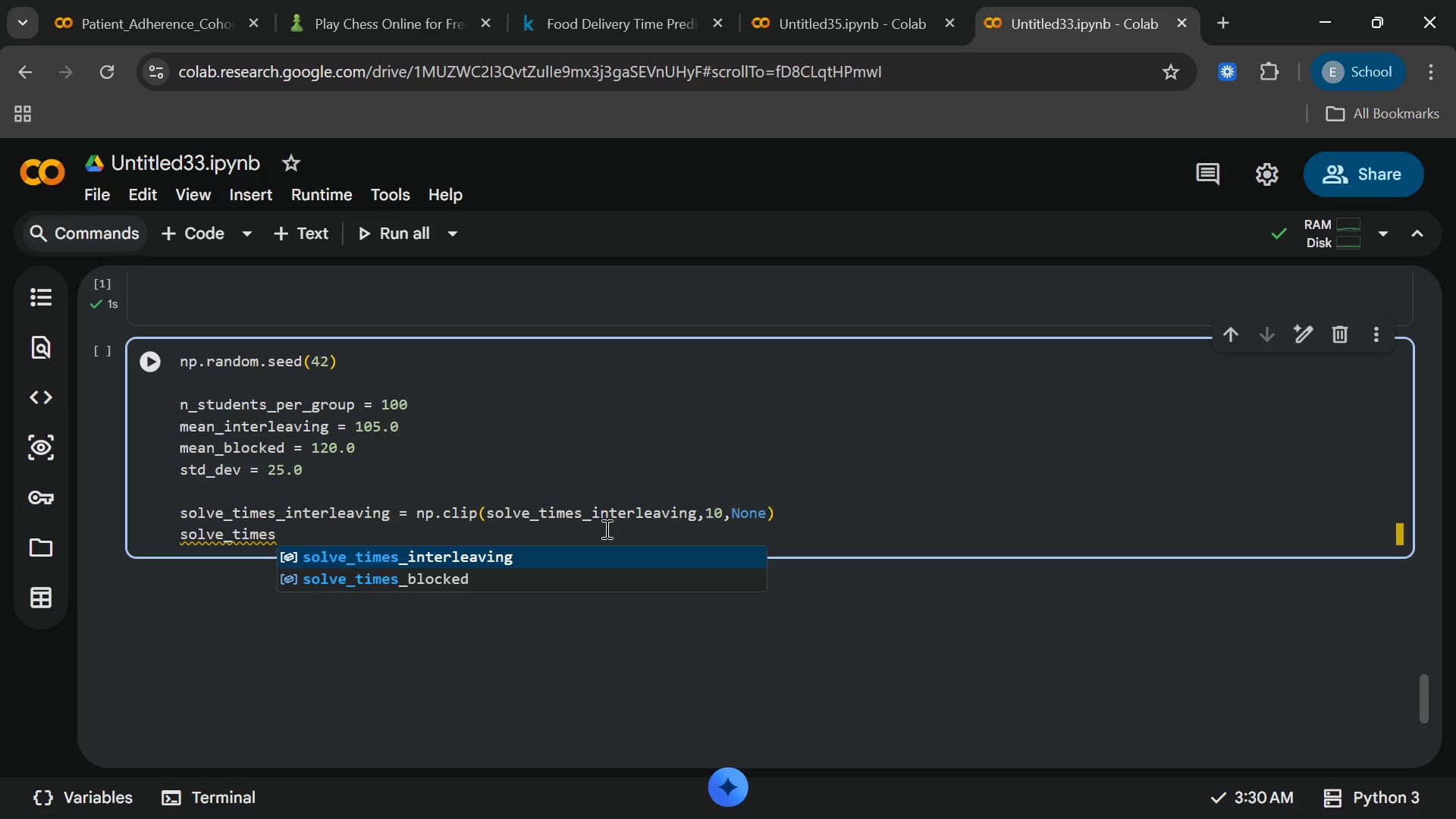 
wait(6.66)
 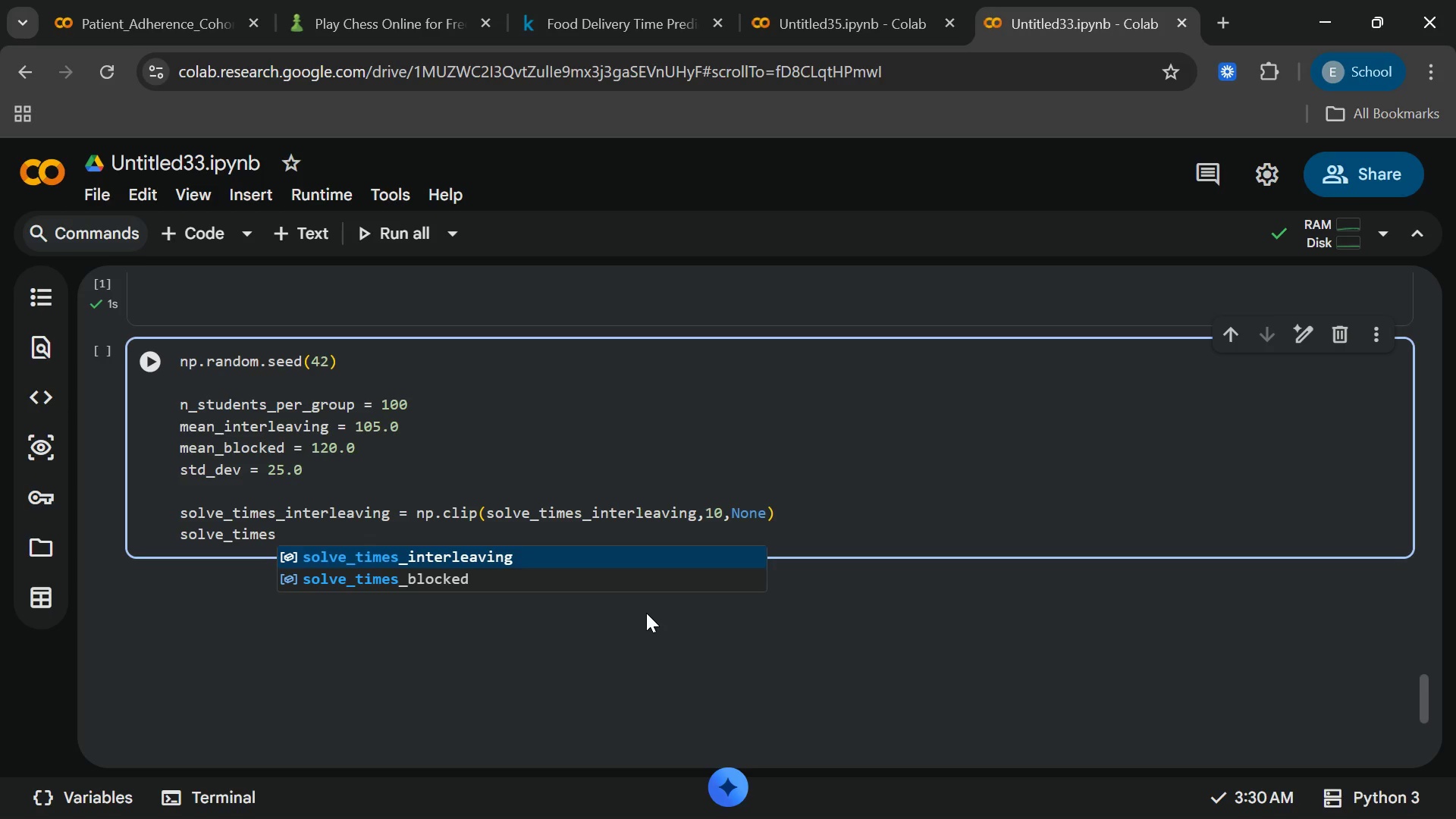 
left_click([496, 576])
 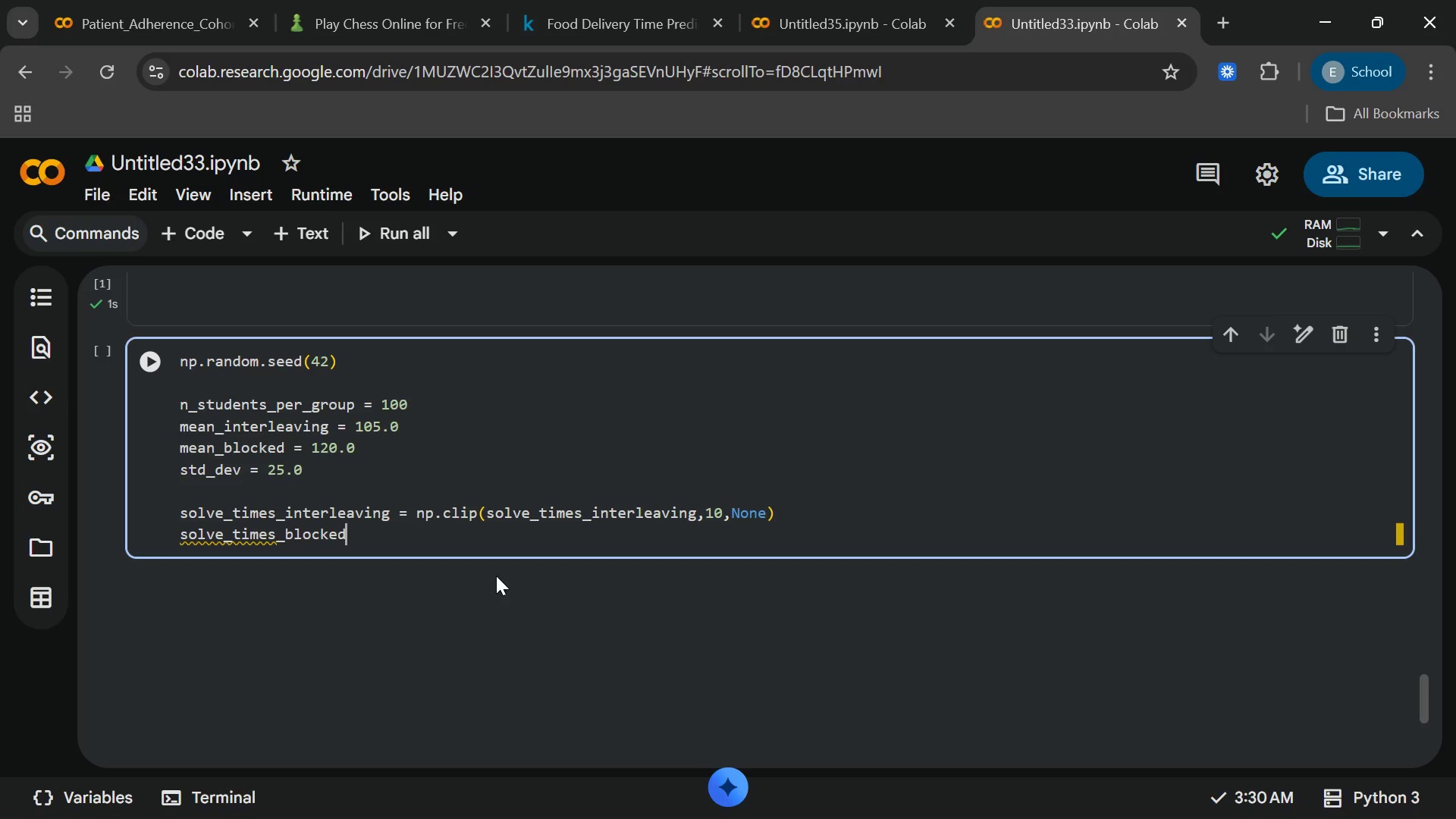 
type( = np.clip(solve_times)
 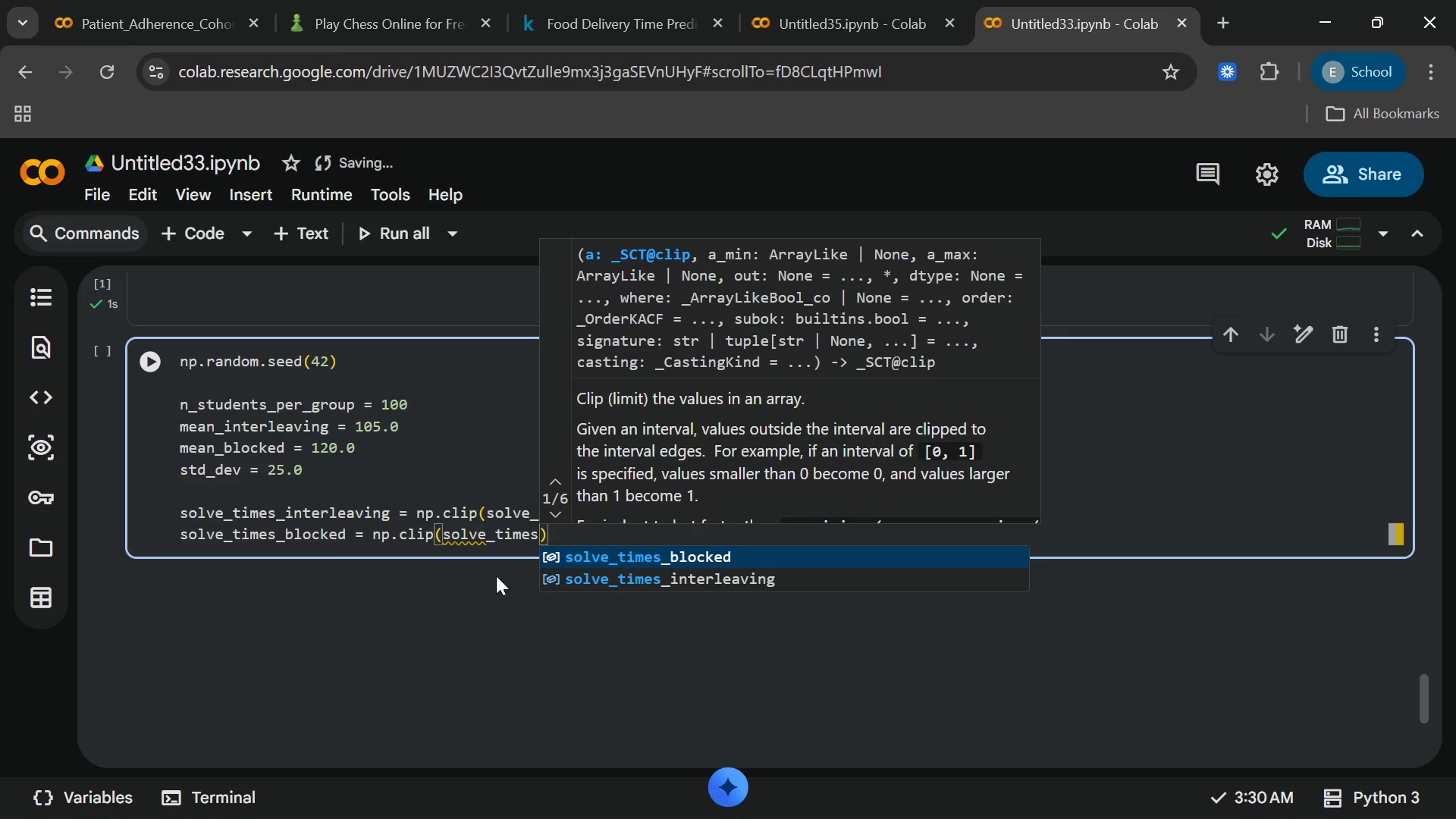 
key(Enter)
 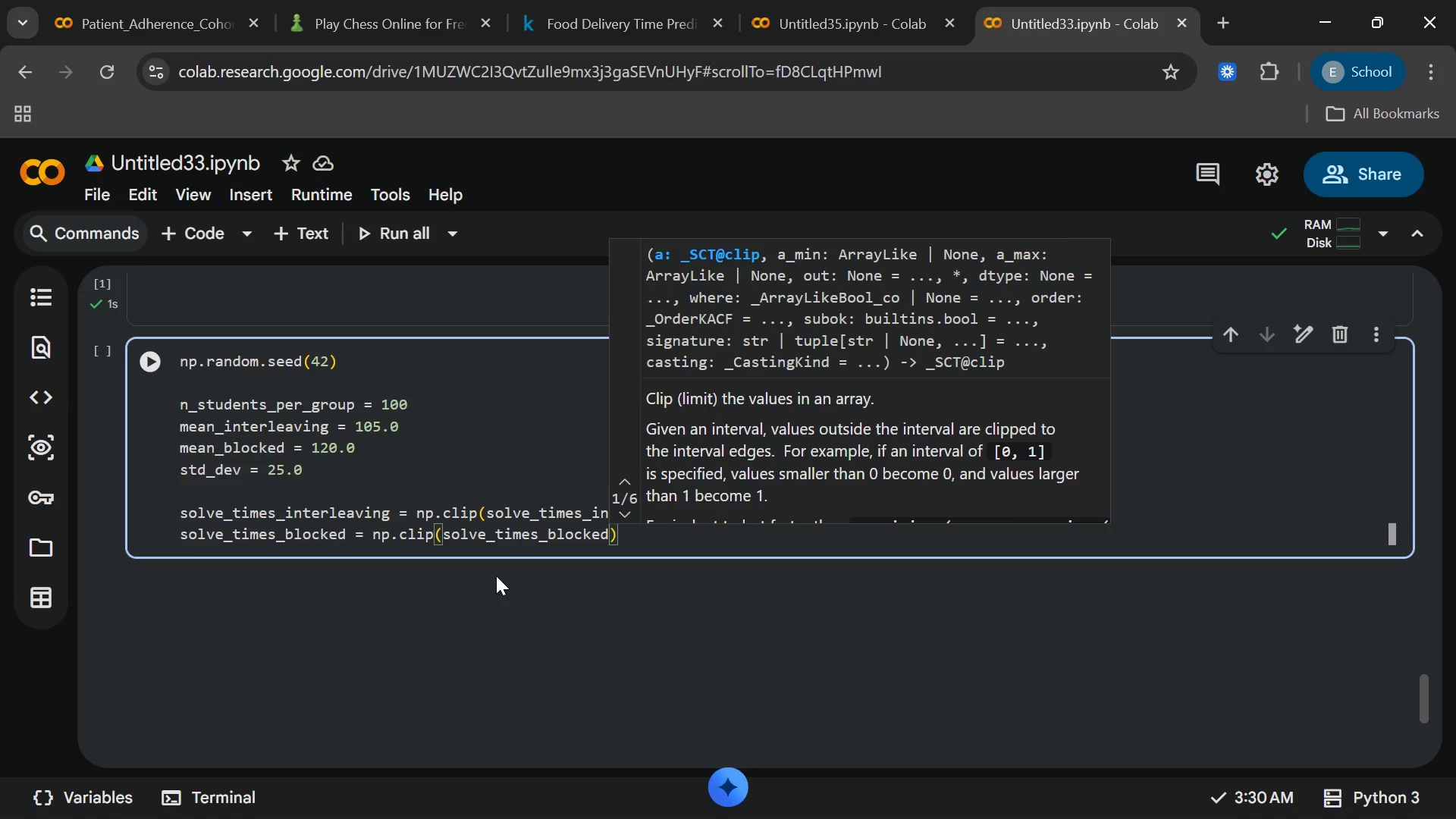 
type(,10,None[End])
 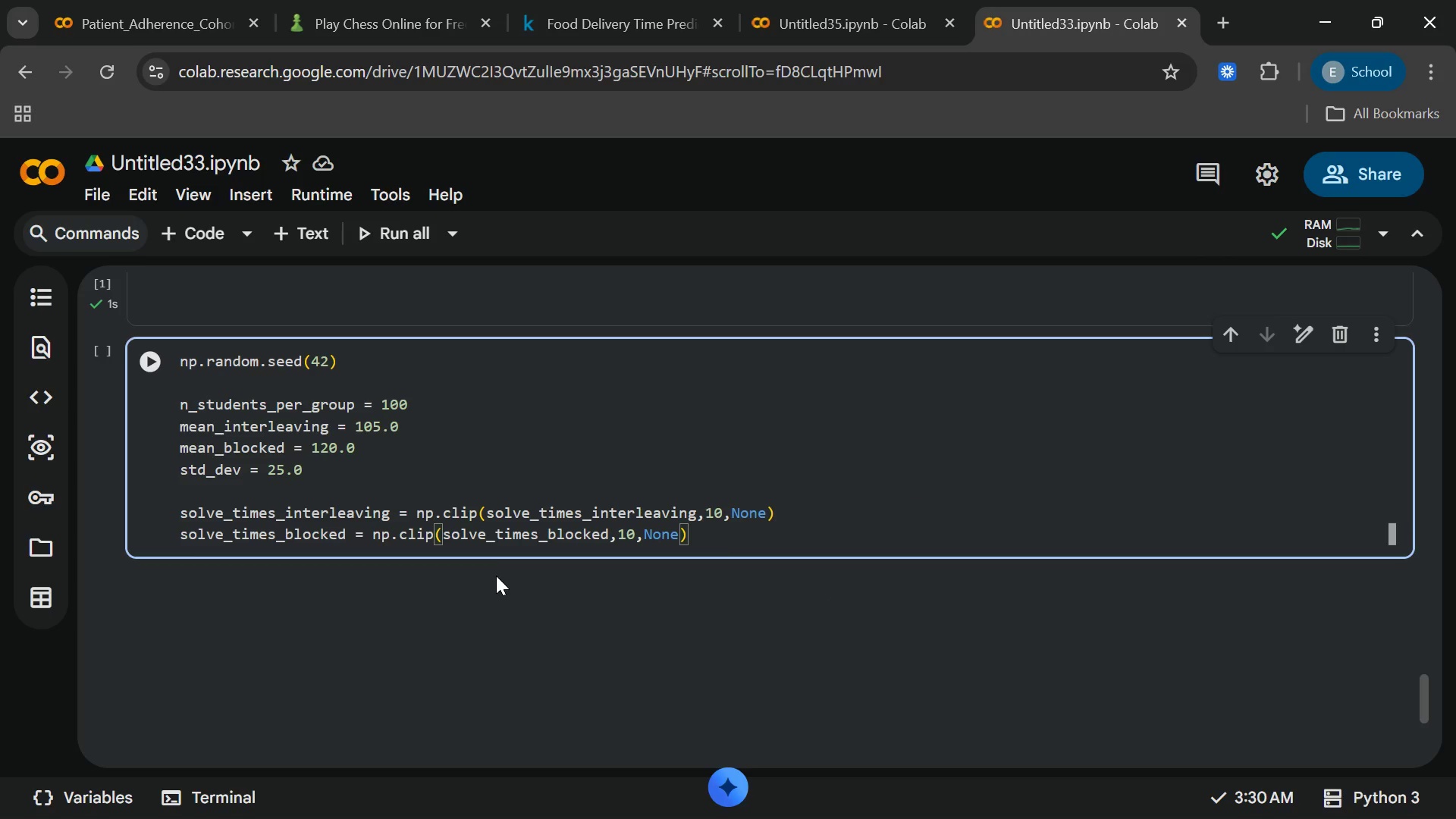 
key(Enter)
 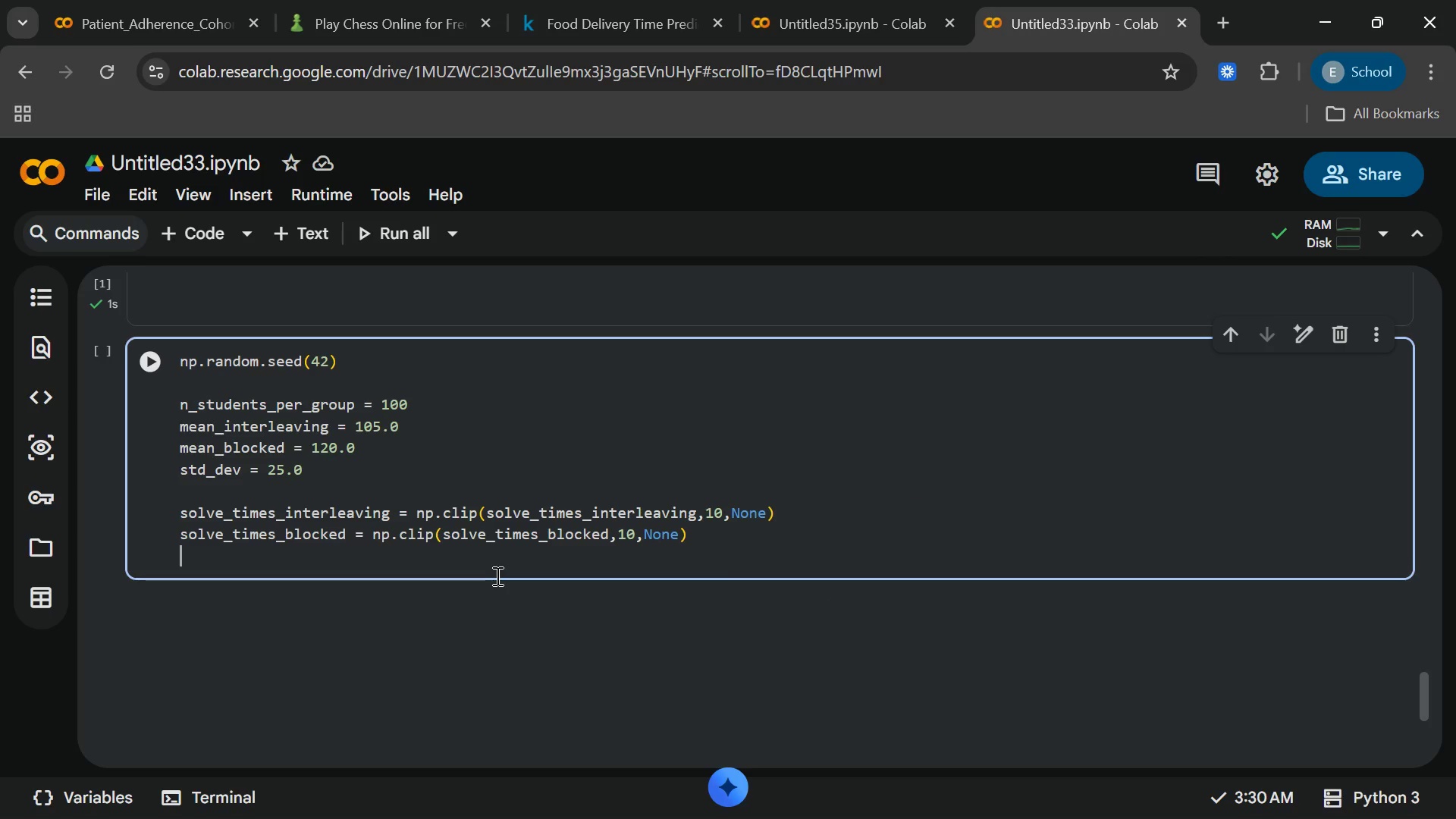 
key(Enter)
 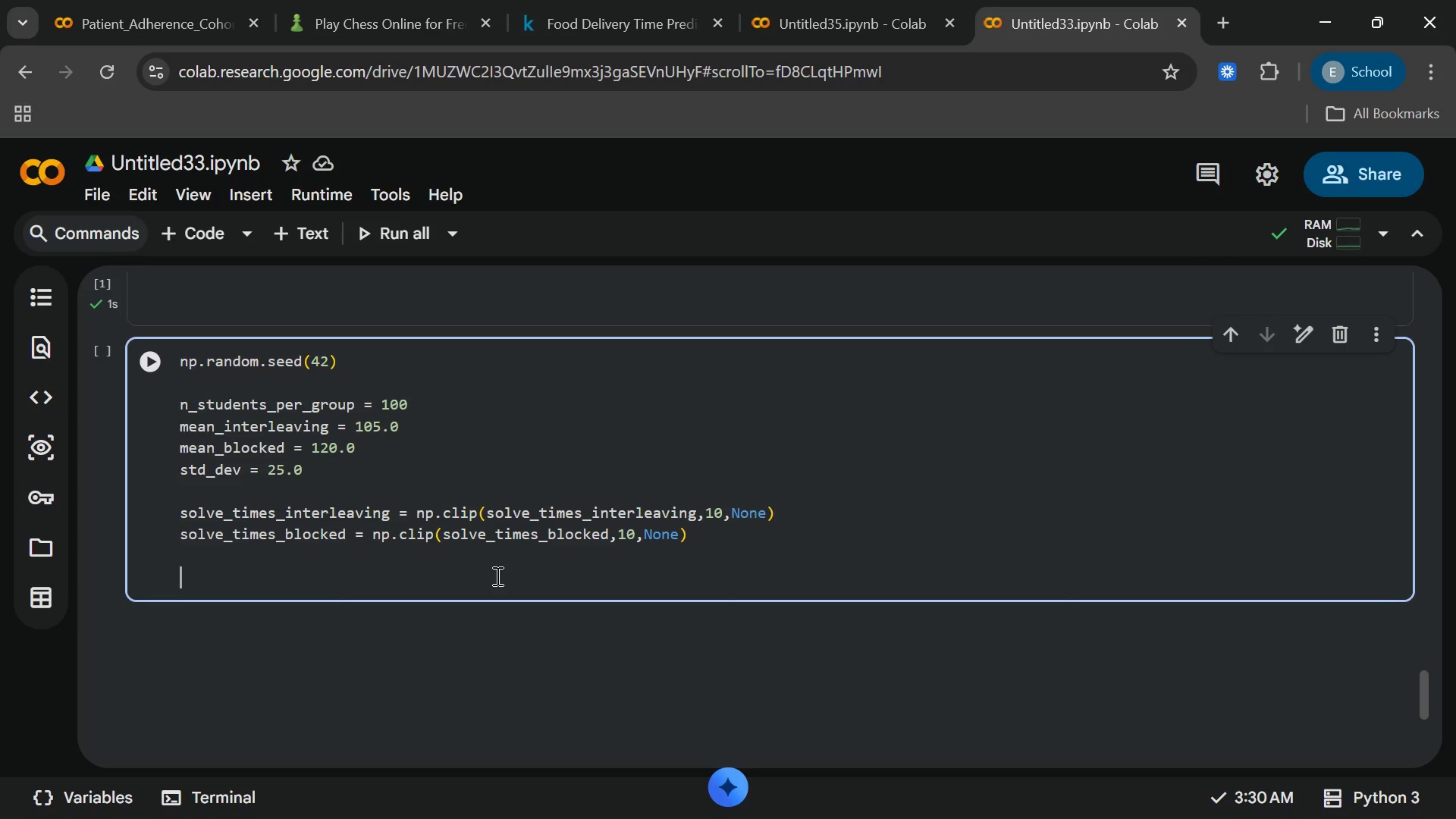 
key(Enter)
 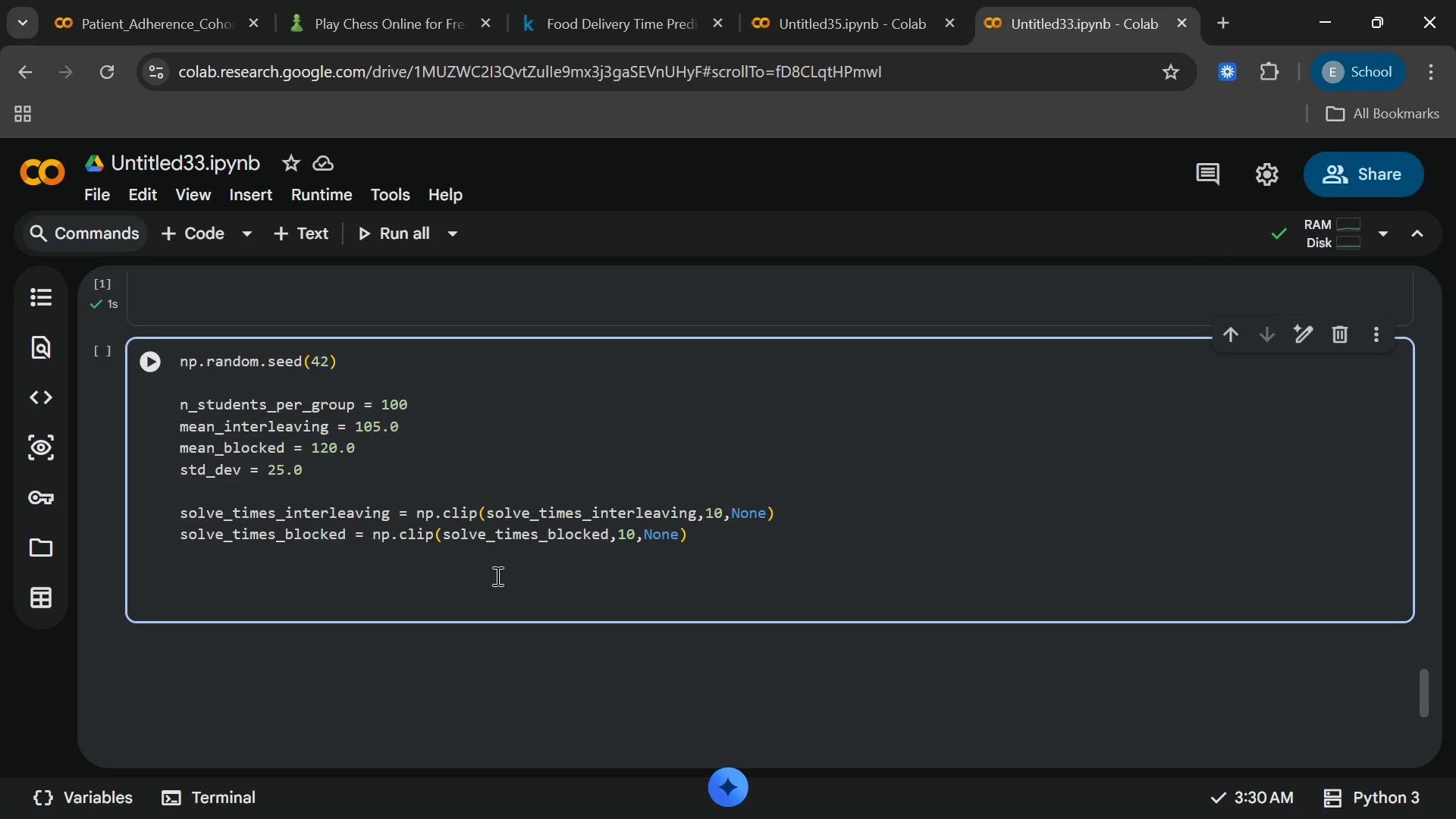 
type(df_inter)
 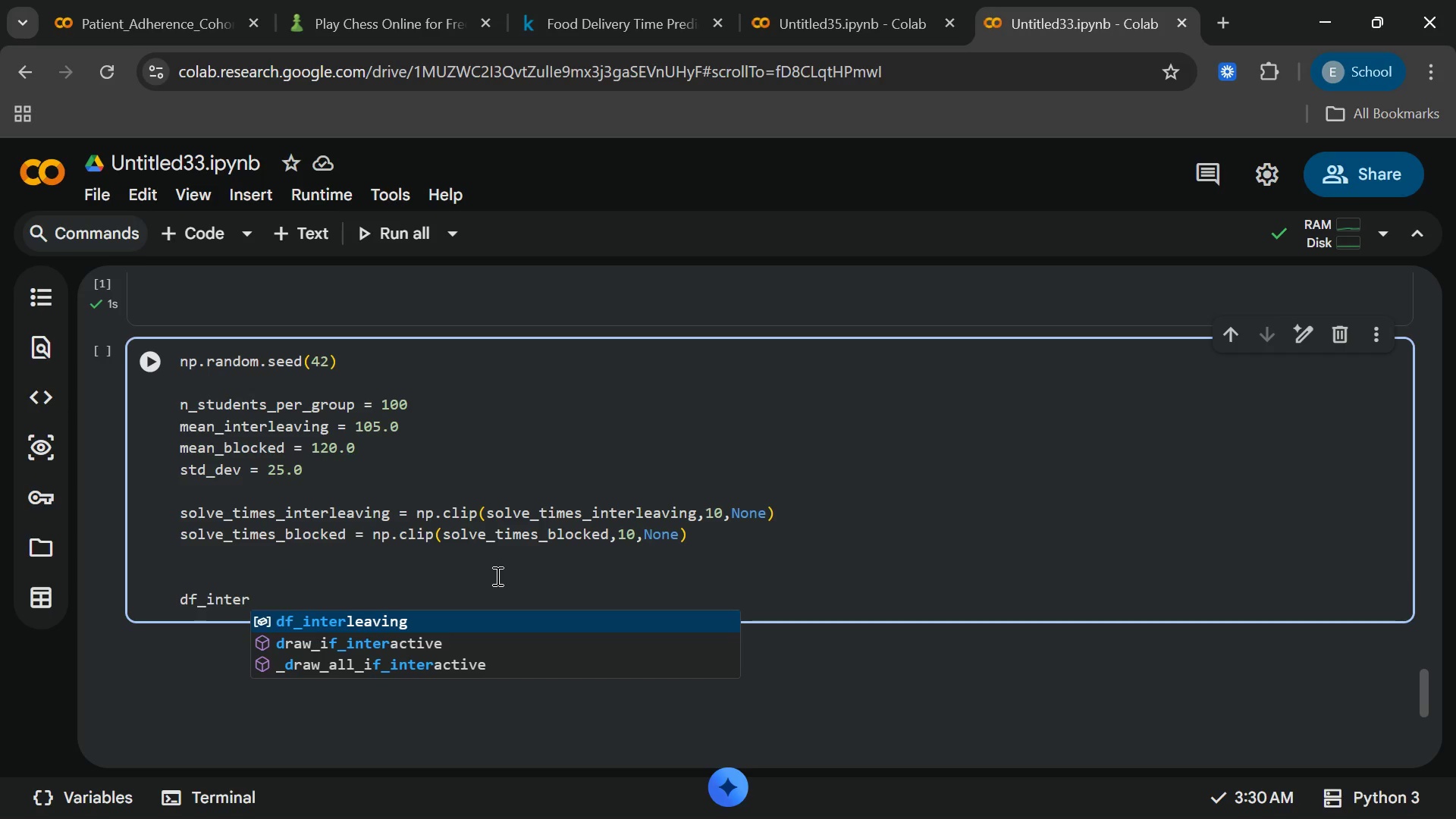 
key(Enter)
 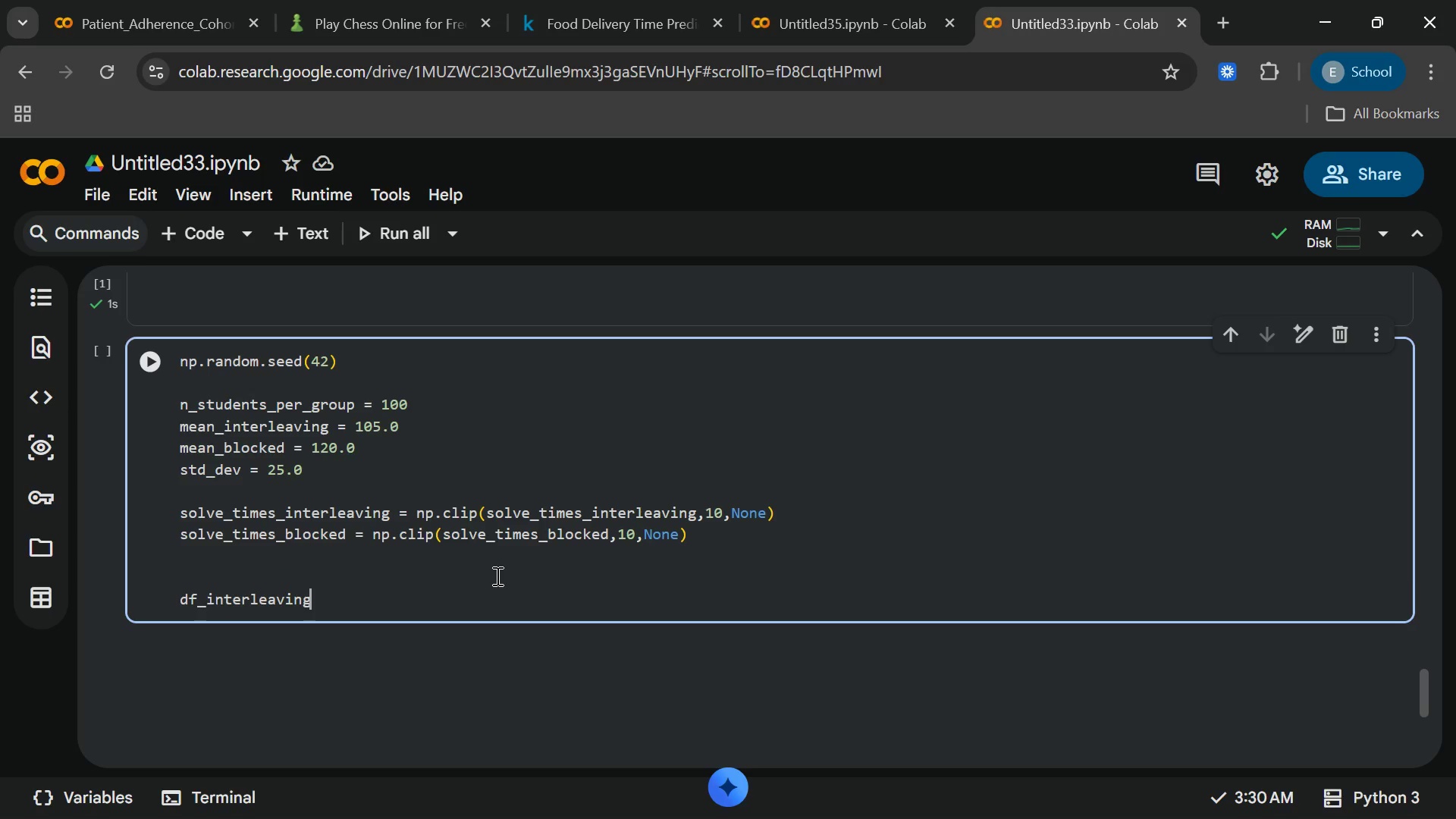 
key(Space)
 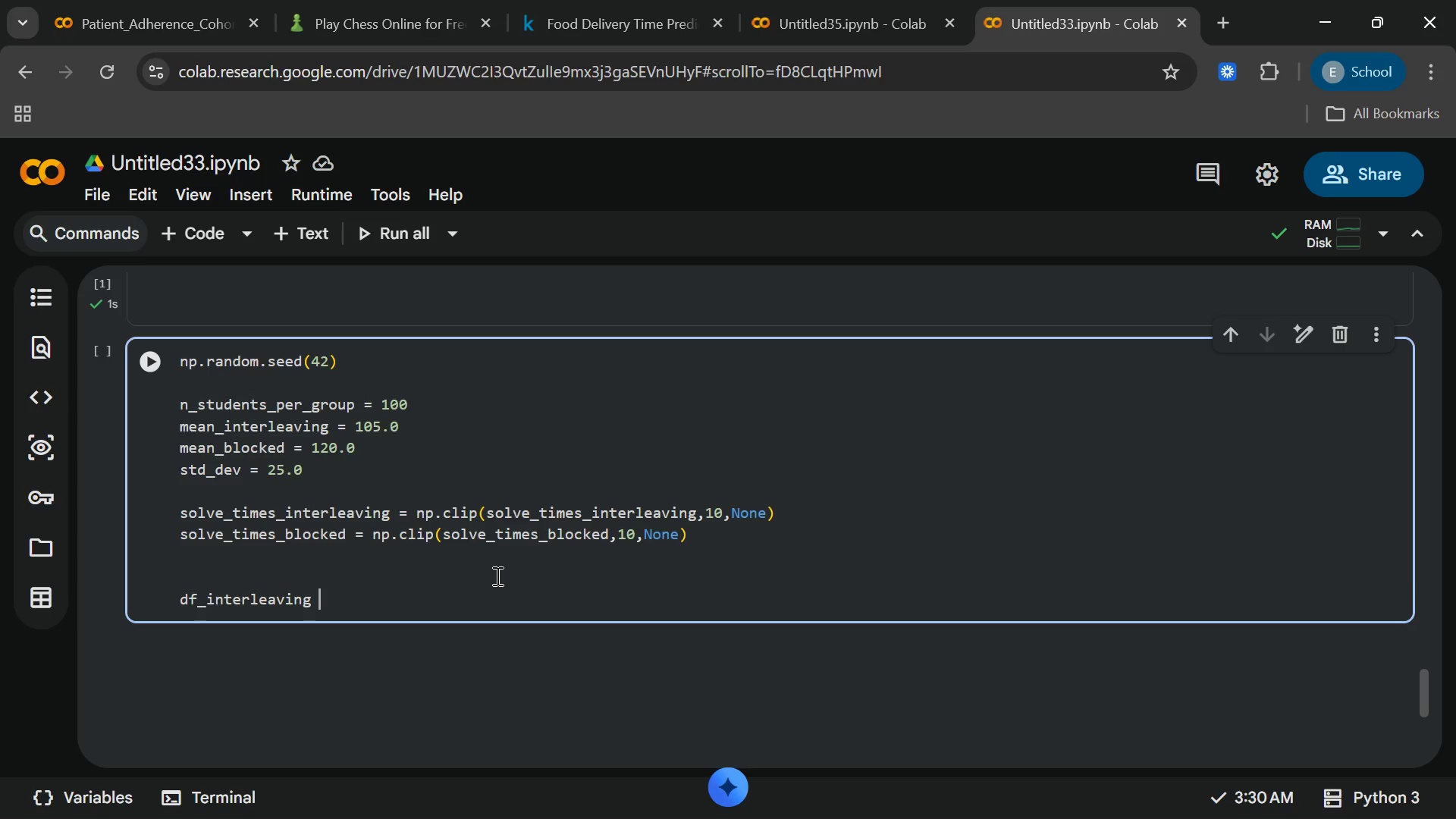 
key(Equal)
 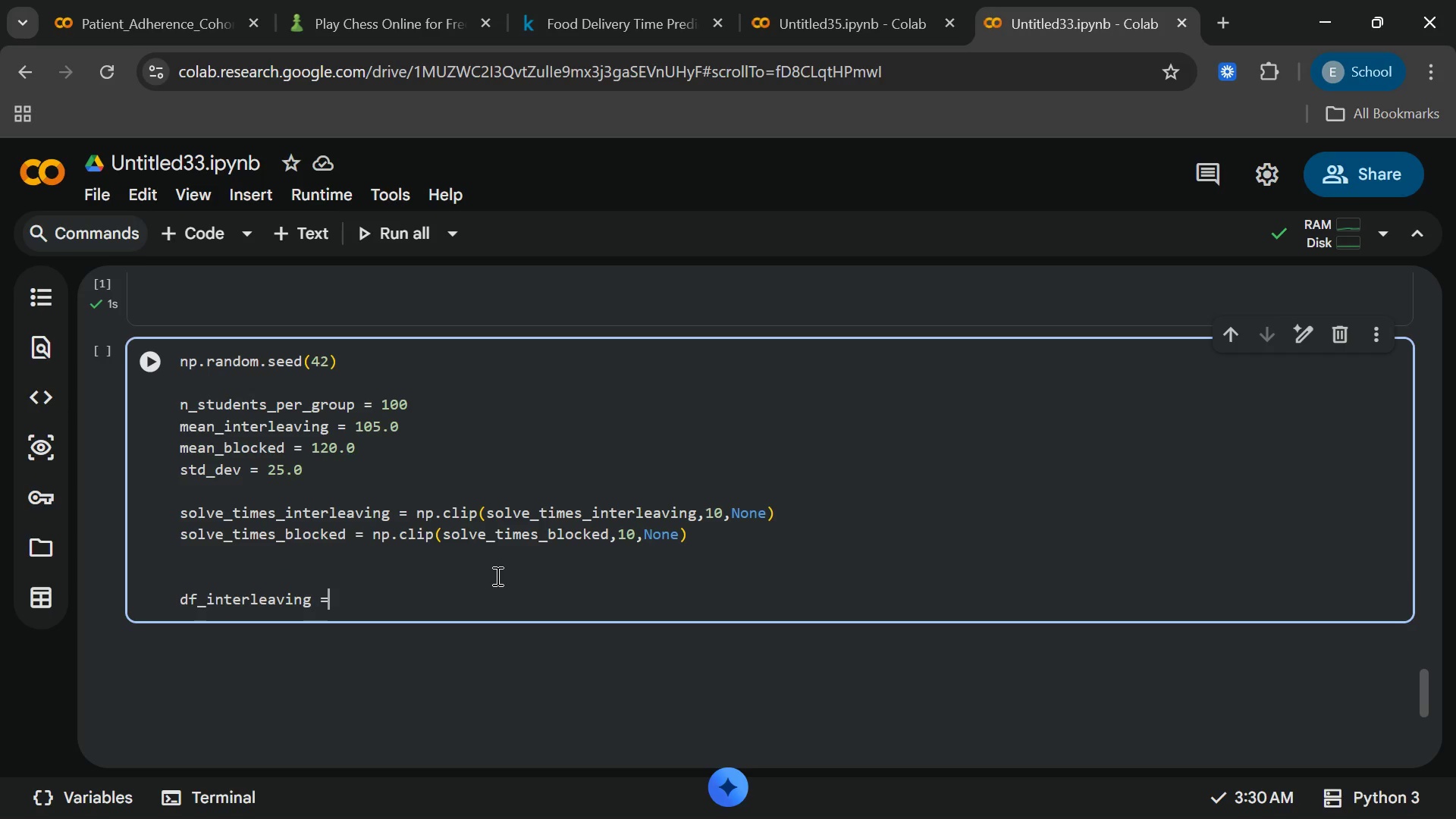 
key(Space)
 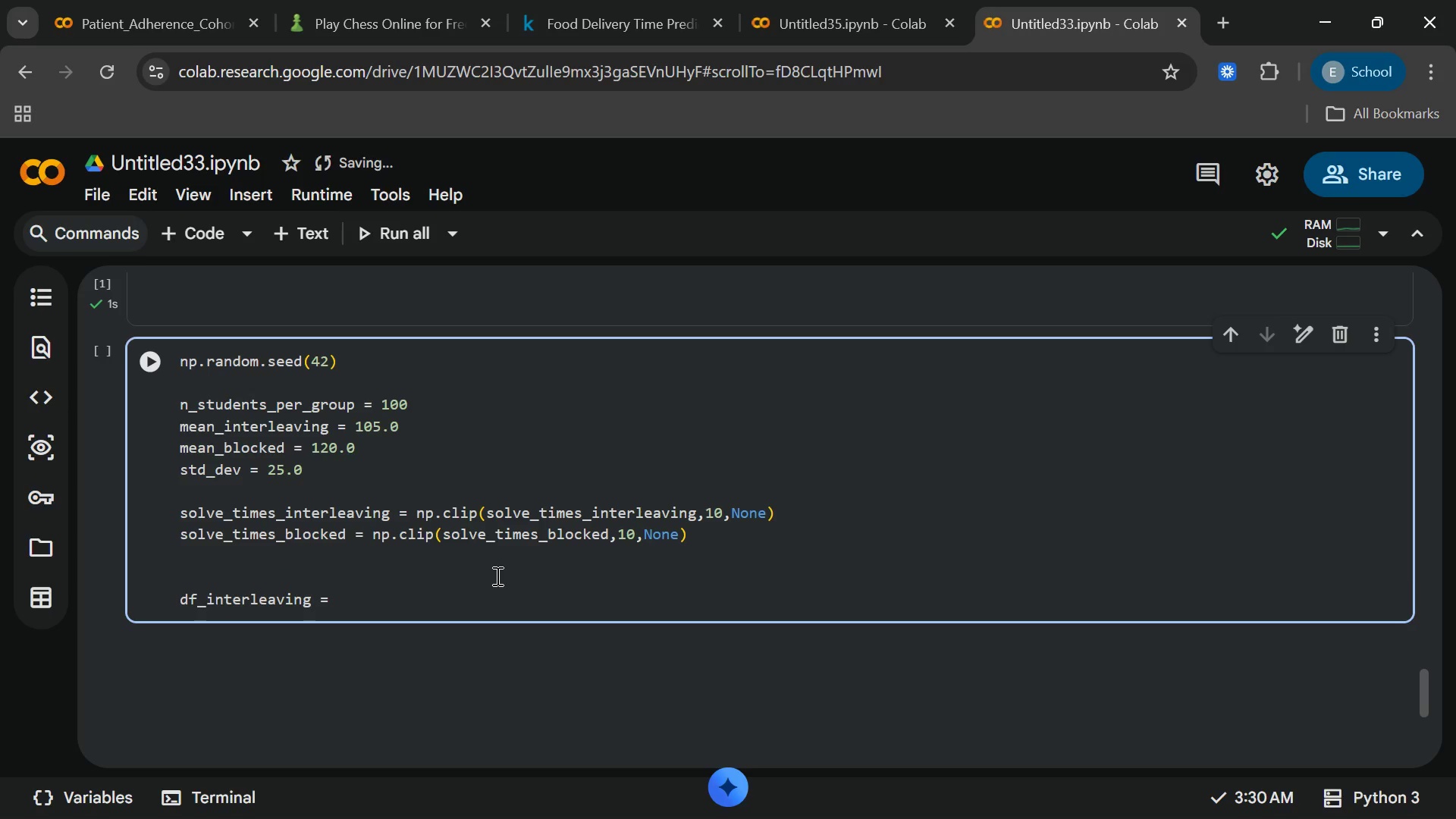 
type(pd.Dta)
key(Backspace)
key(Backspace)
type(ataFra)
 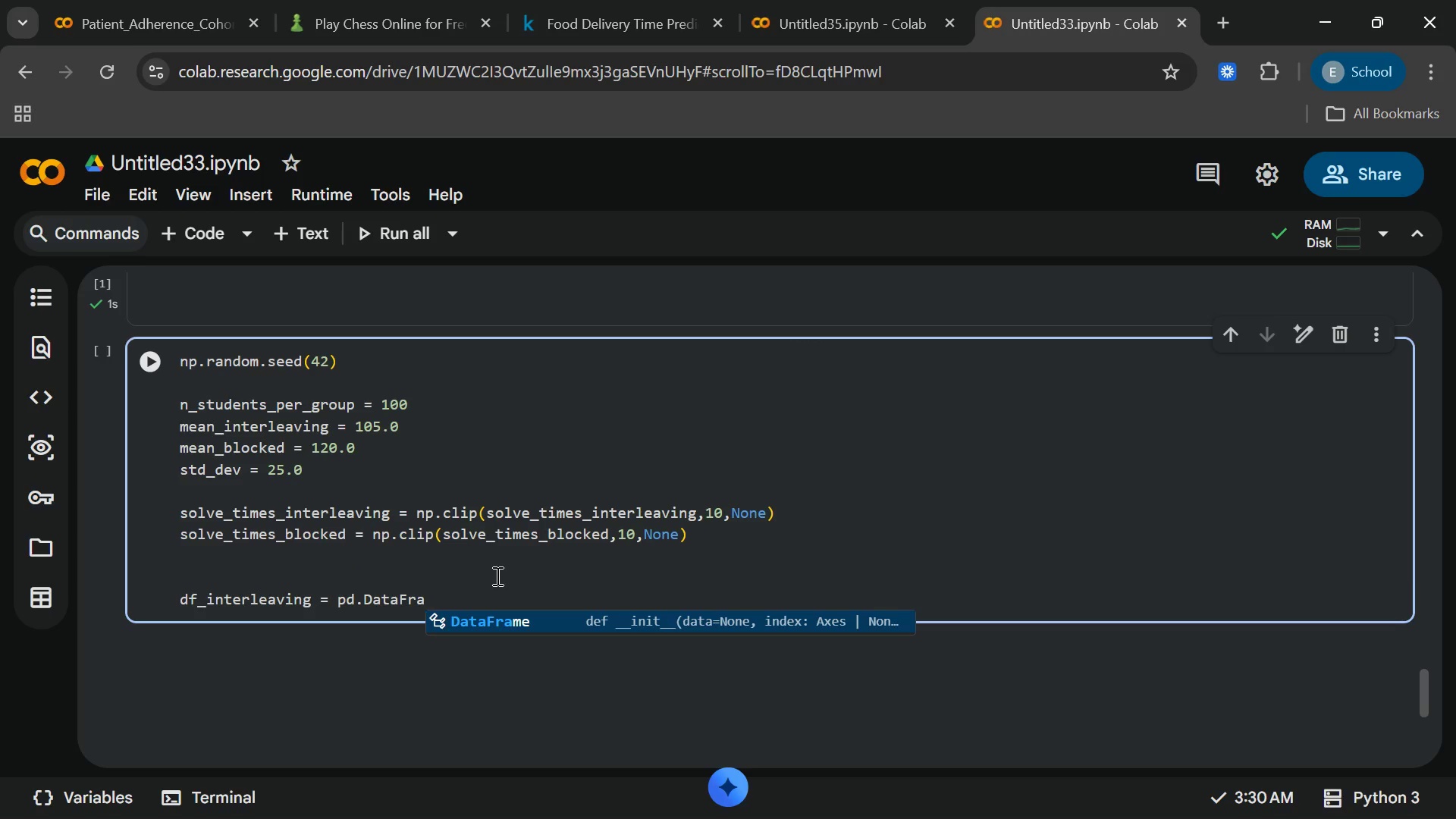 
key(Enter)
 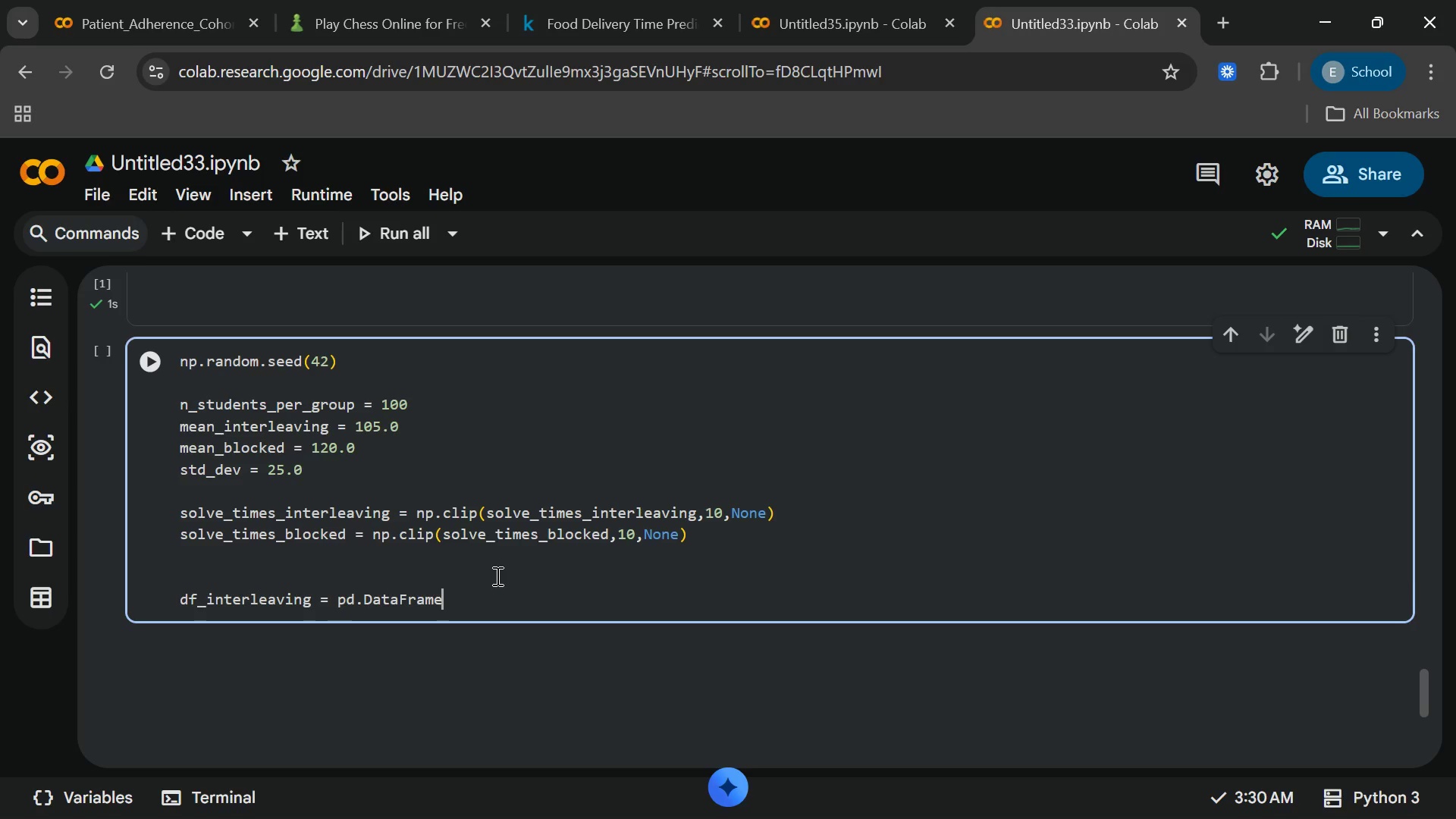 
hold_key(key=ShiftRight, duration=1.95)
 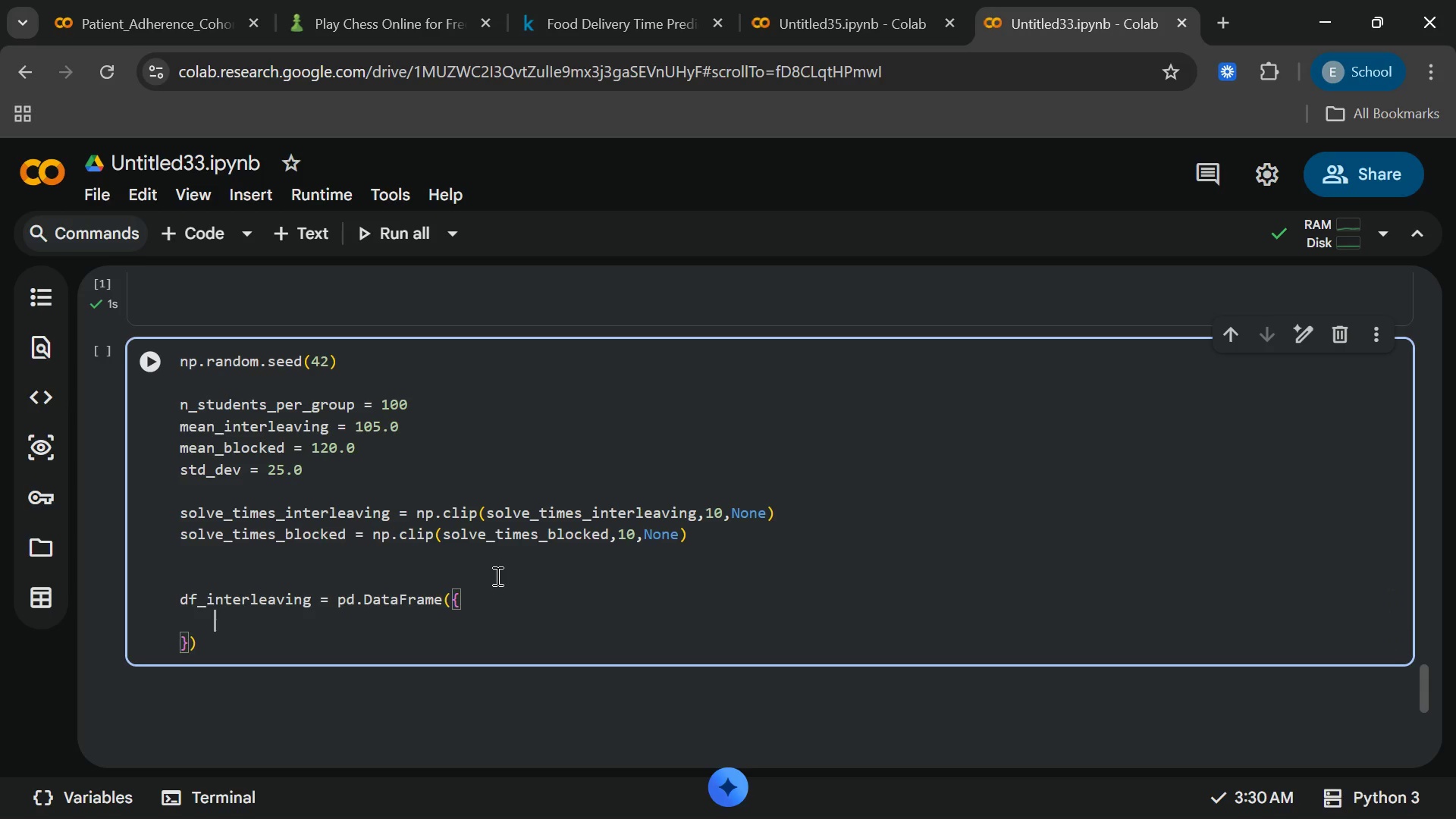 